 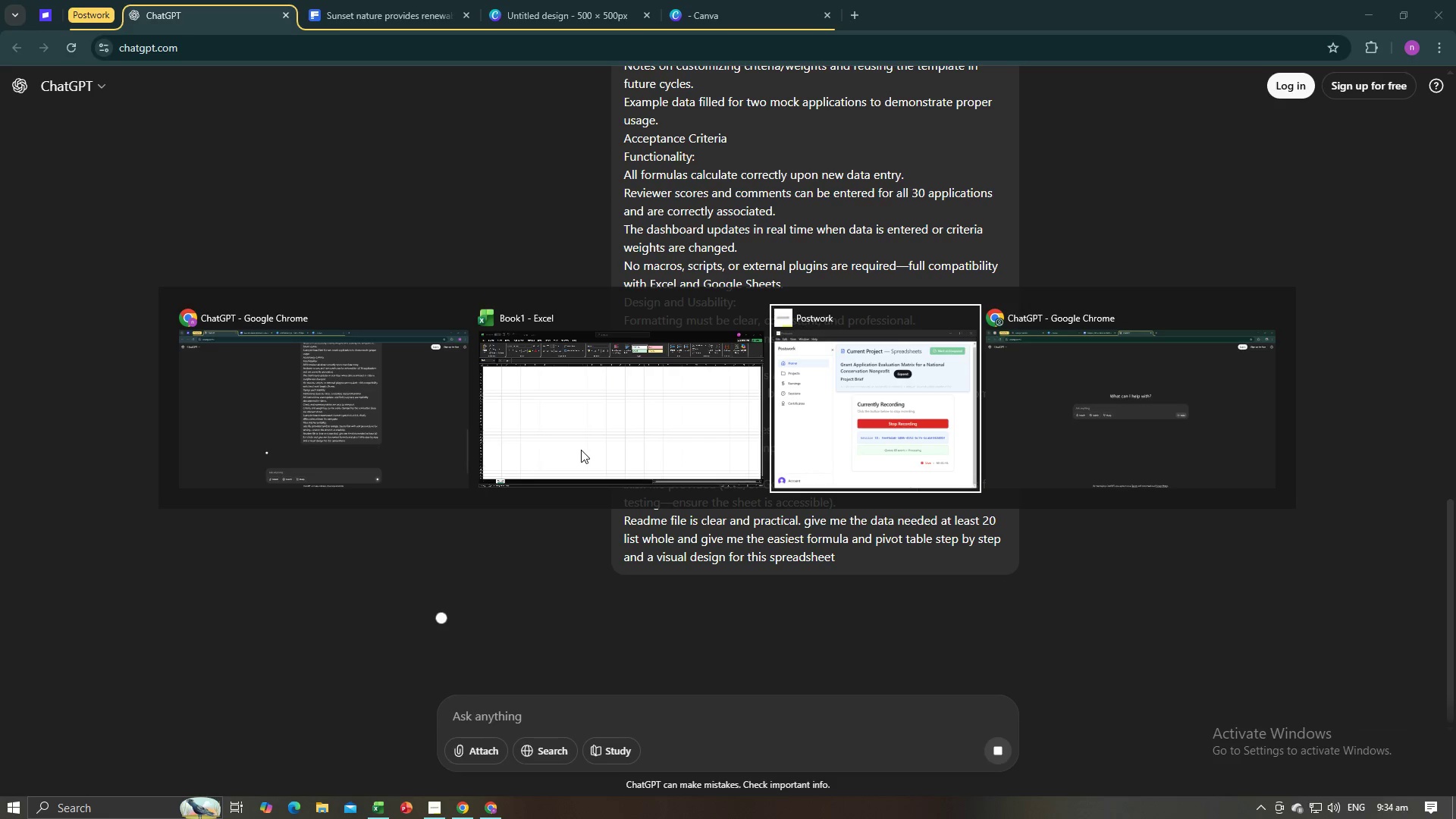 
key(Alt+Tab)
 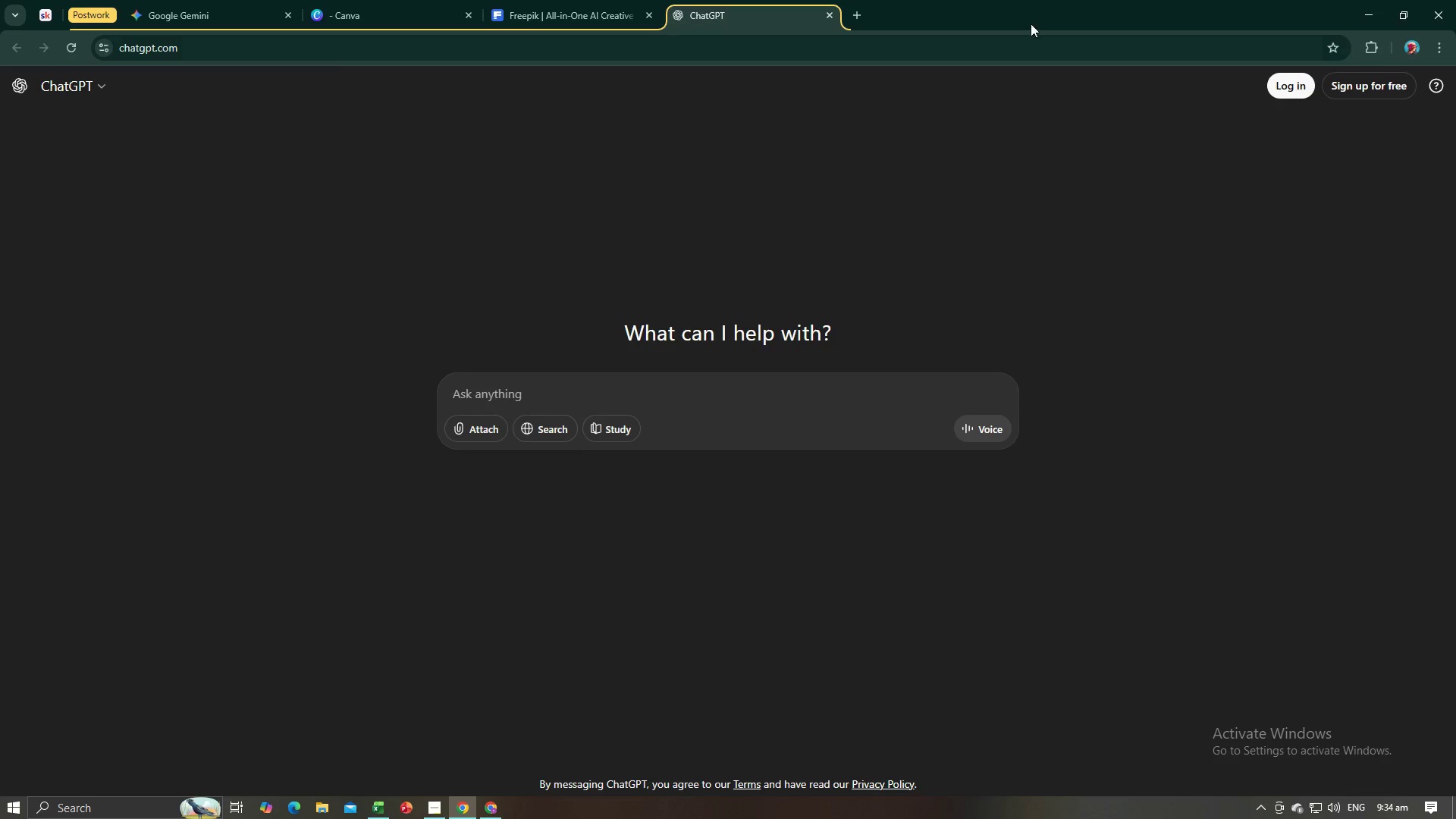 
left_click([1455, 10])
 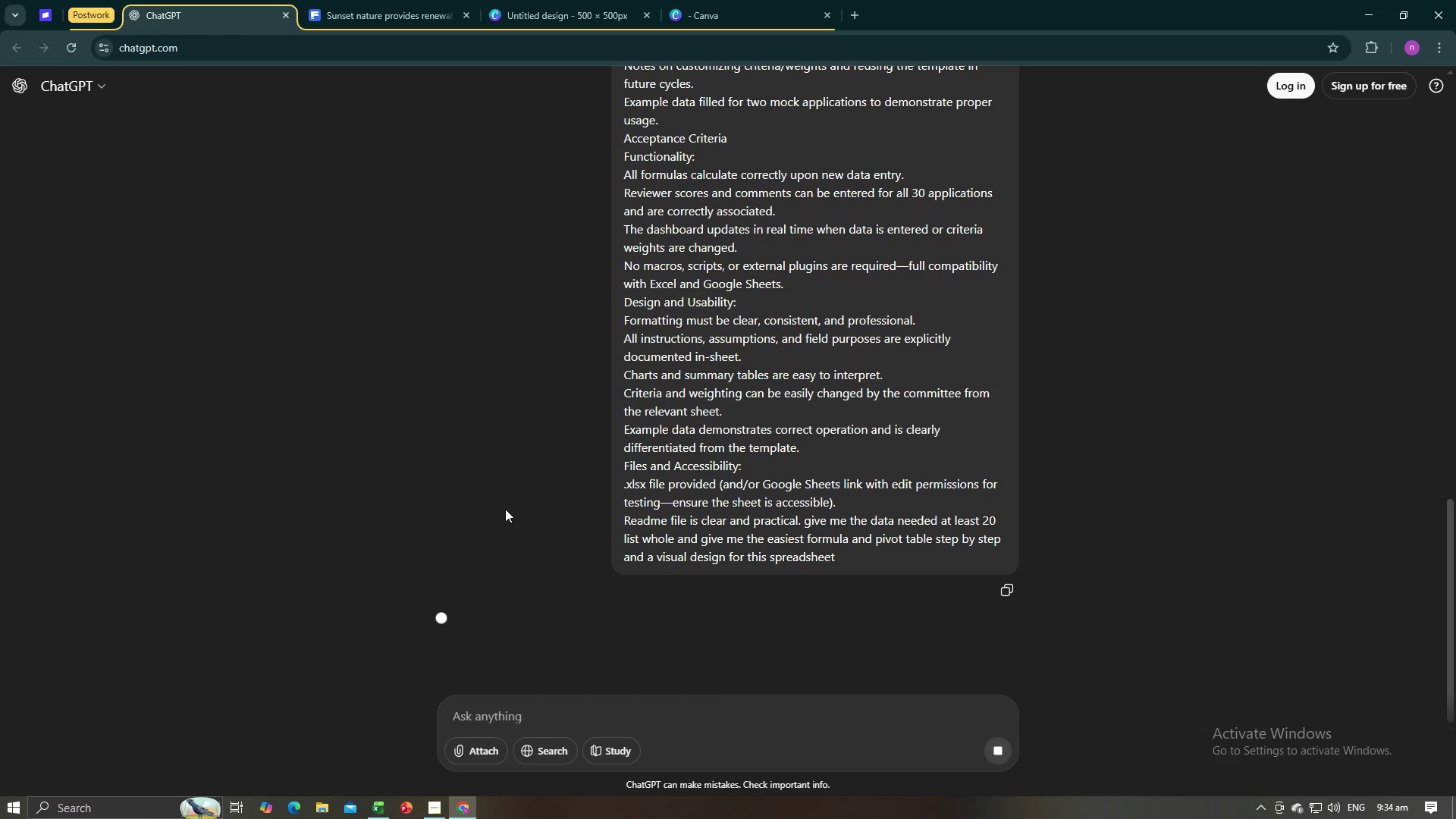 
key(Alt+AltLeft)
 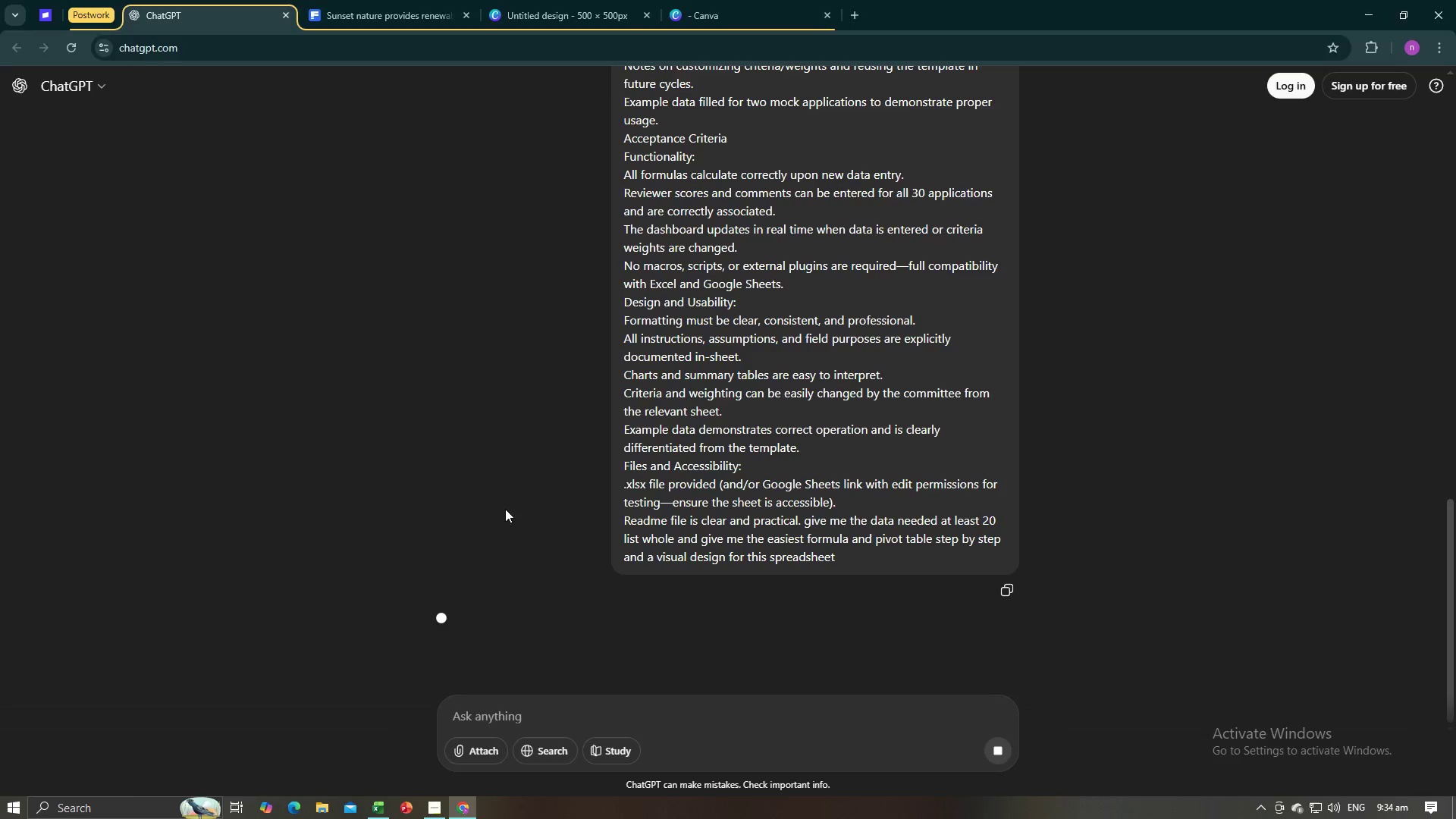 
key(Alt+Tab)
 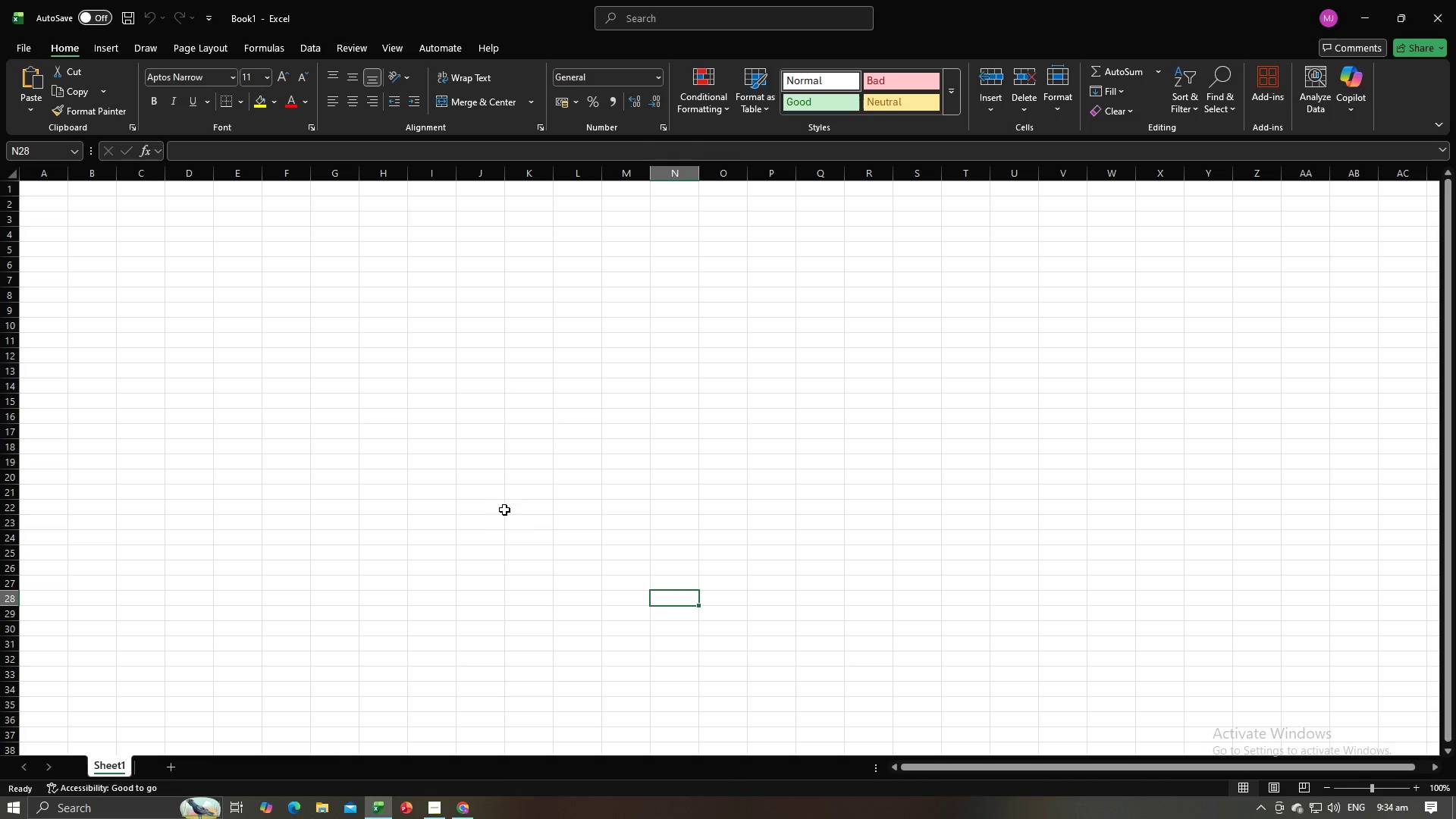 
key(Alt+AltLeft)
 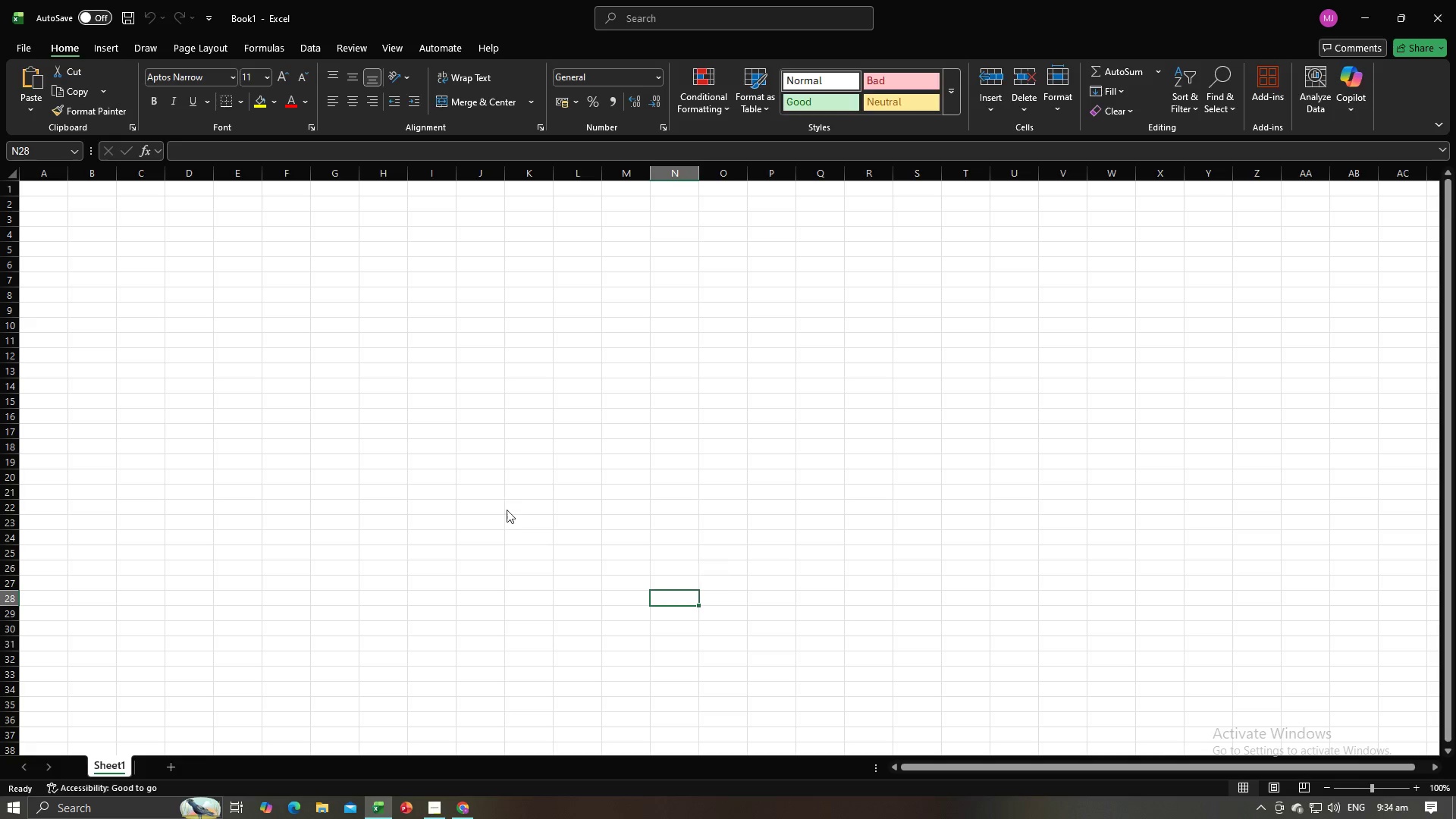 
key(Alt+Tab)
 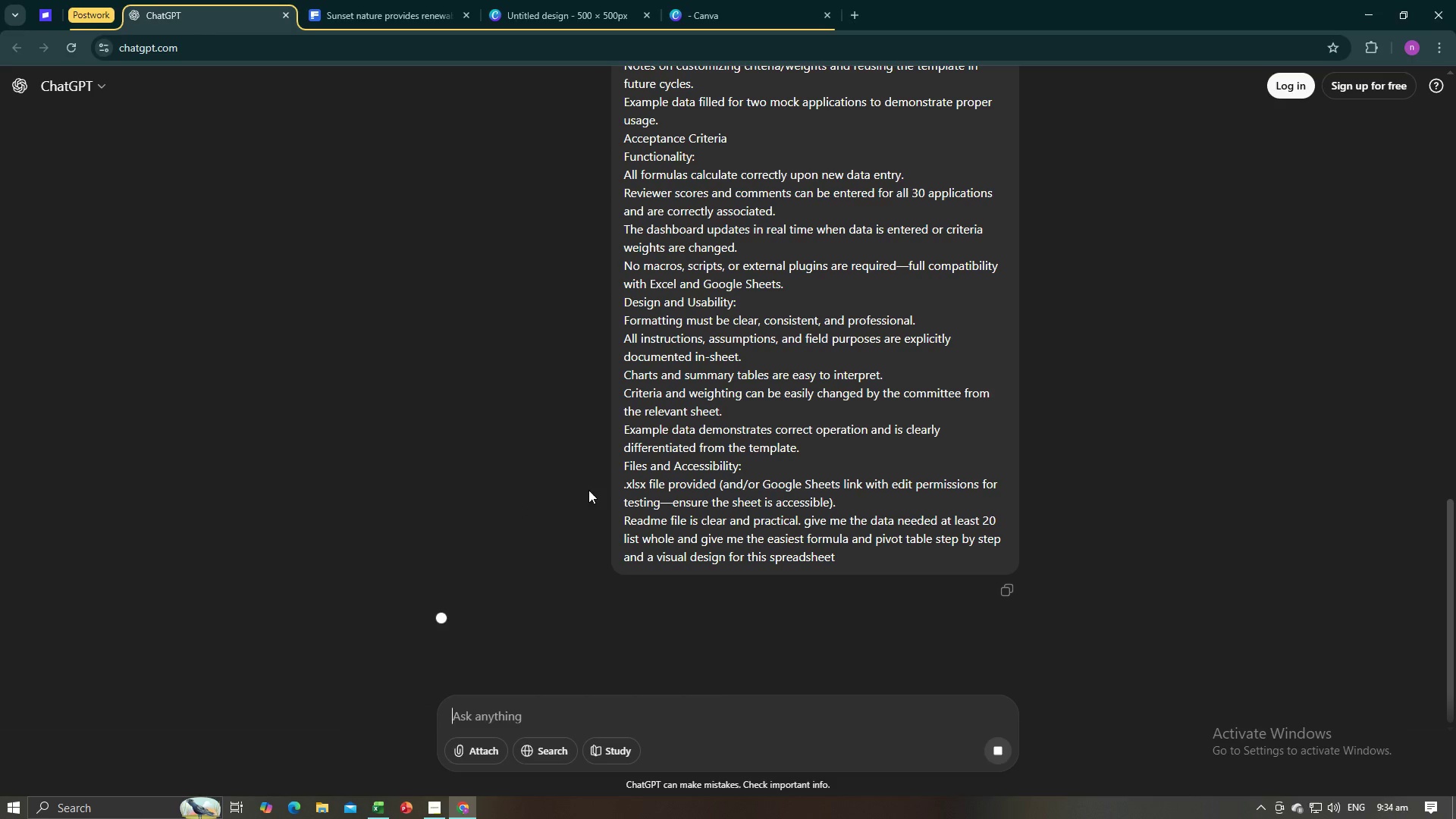 
scroll: coordinate [600, 487], scroll_direction: down, amount: 8.0
 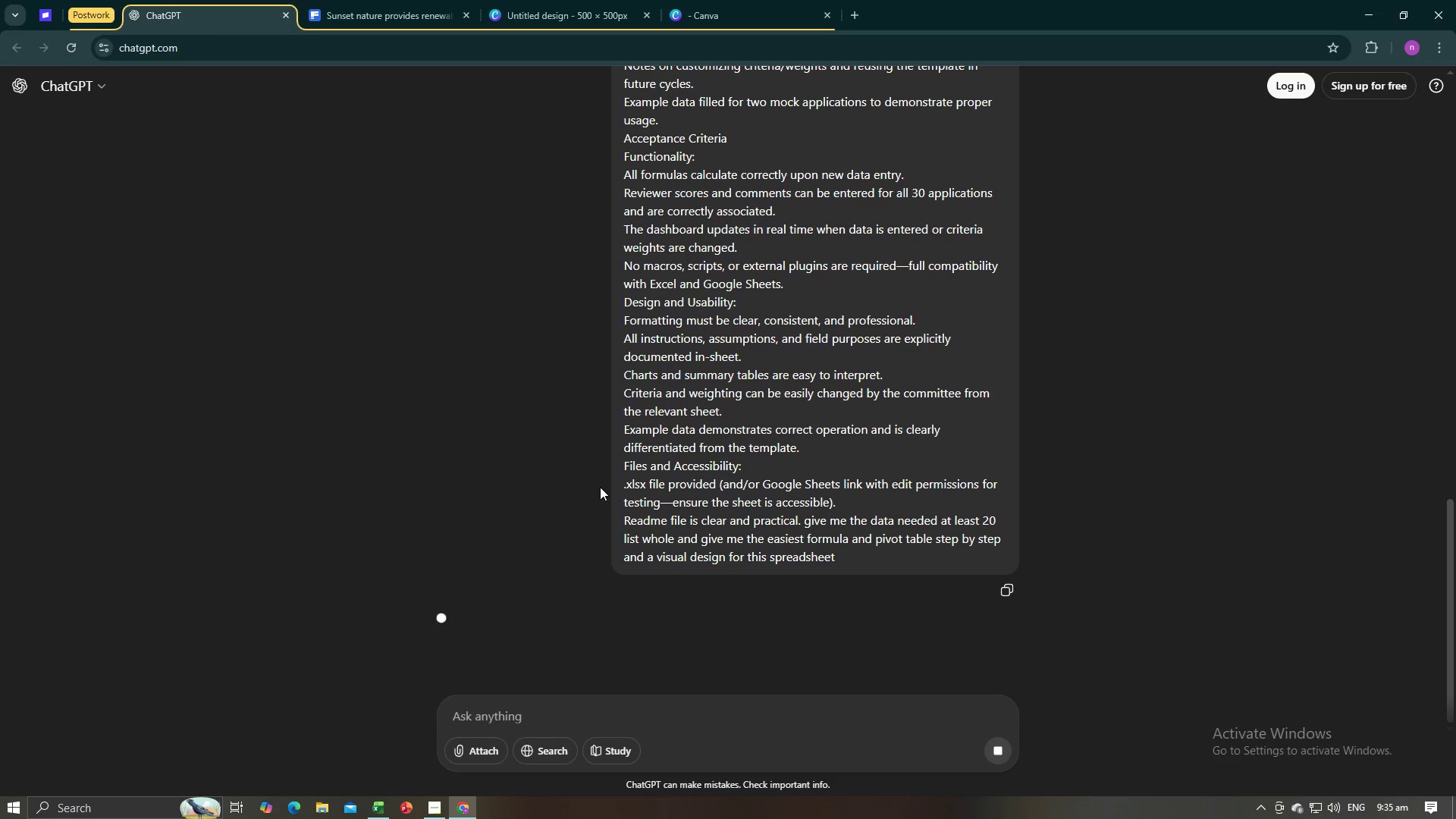 
wait(48.37)
 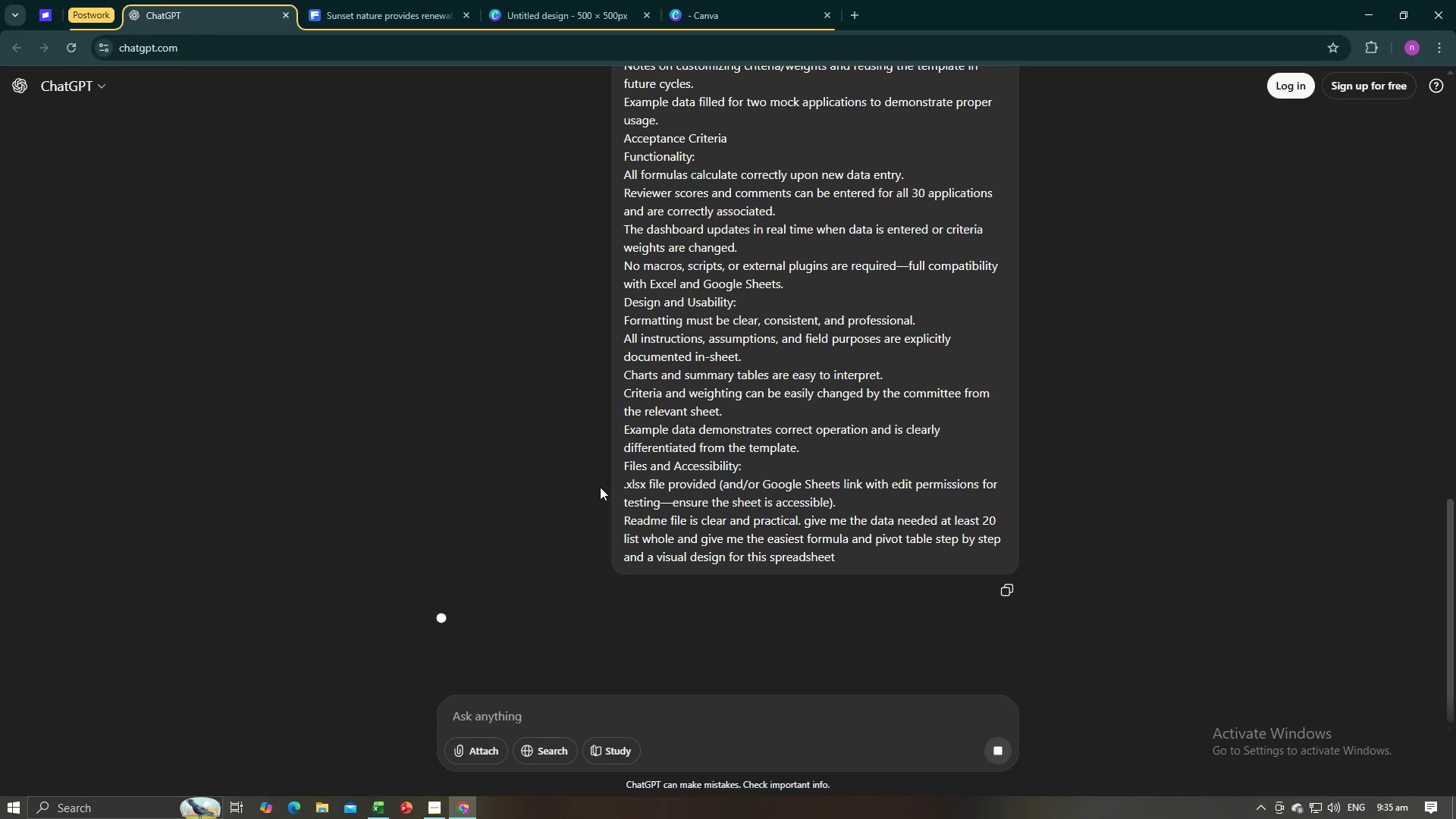 
left_click_drag(start_coordinate=[838, 560], to_coordinate=[620, 244])
 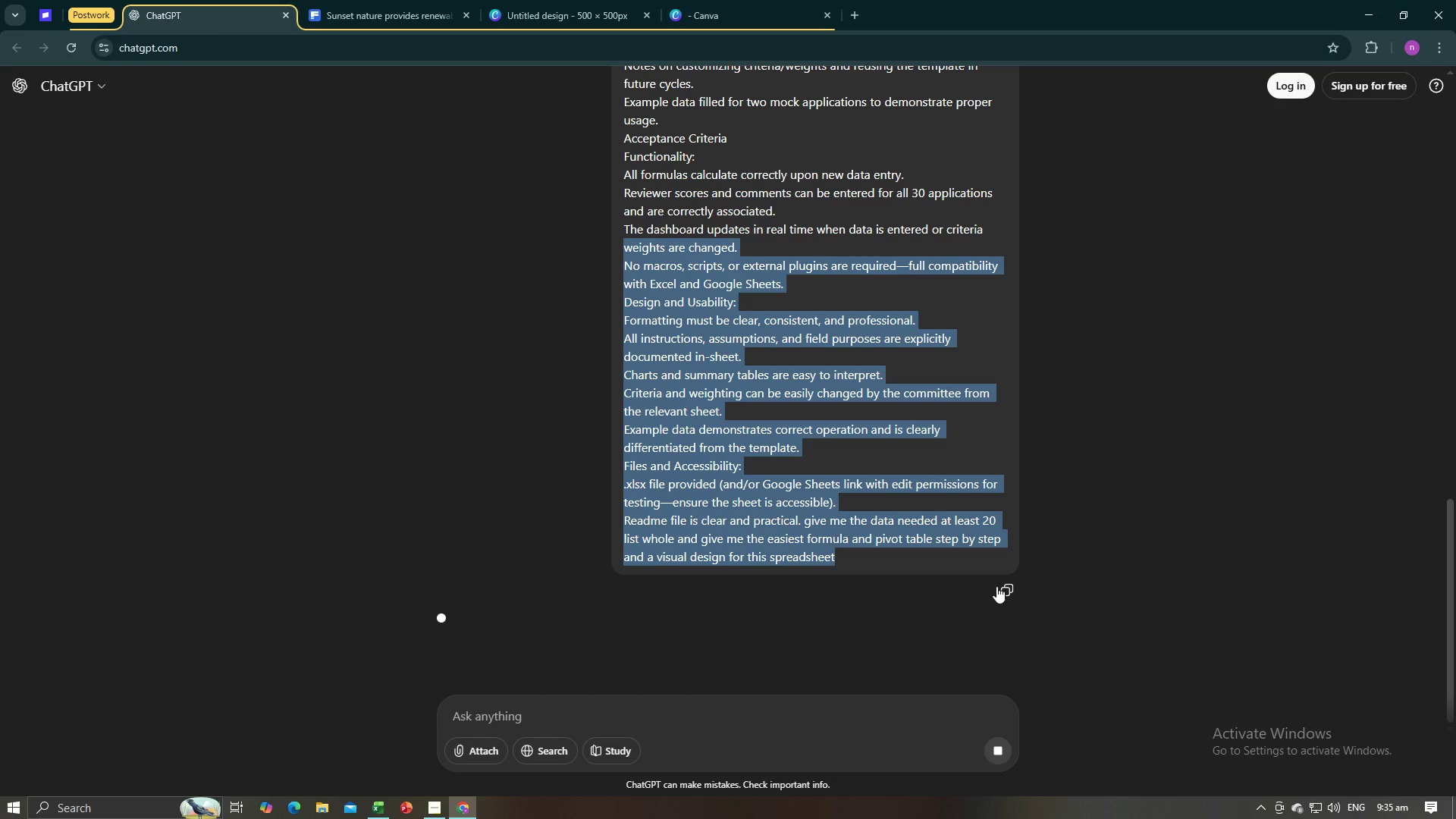 
left_click([996, 587])
 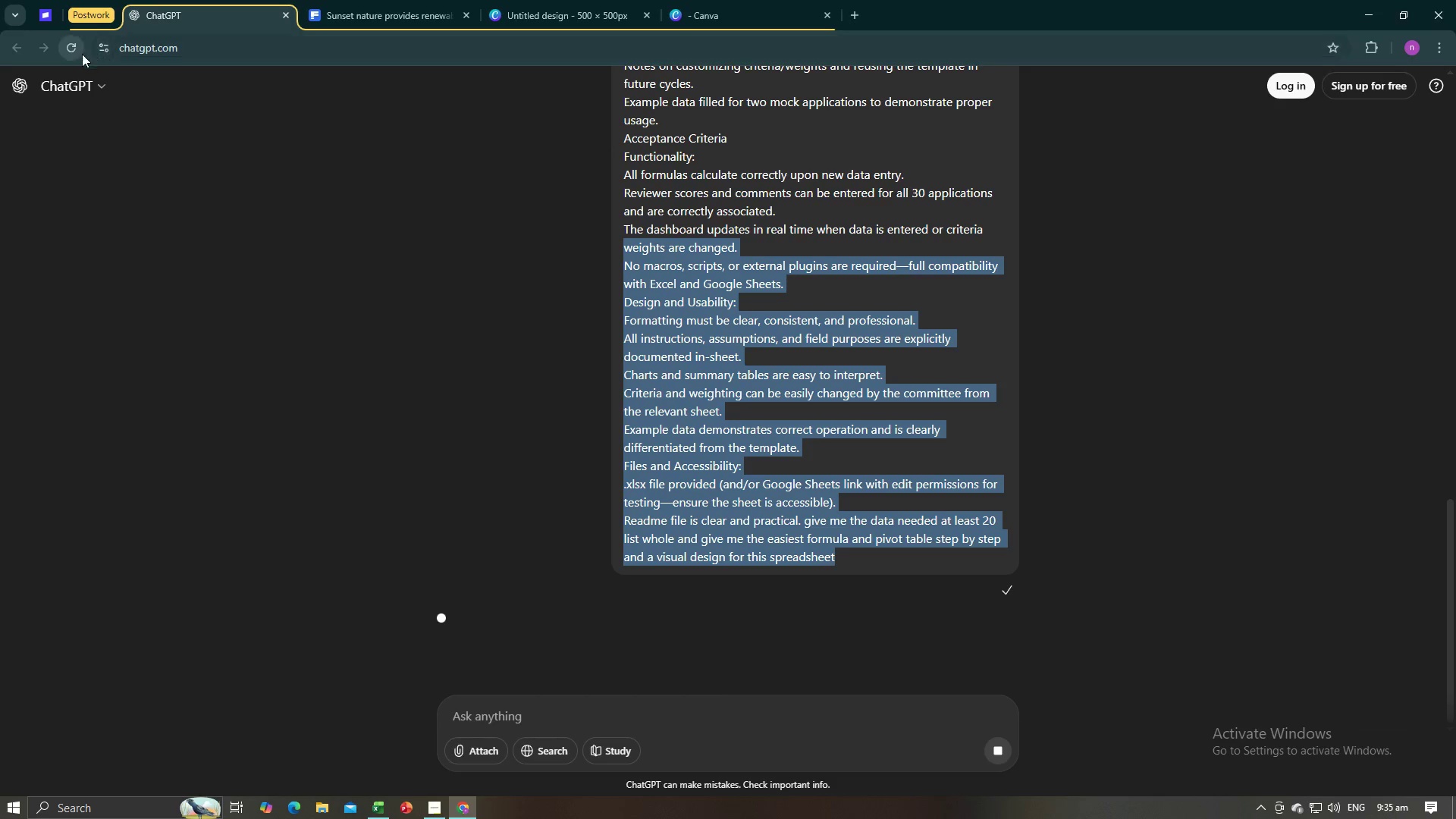 
left_click([77, 54])
 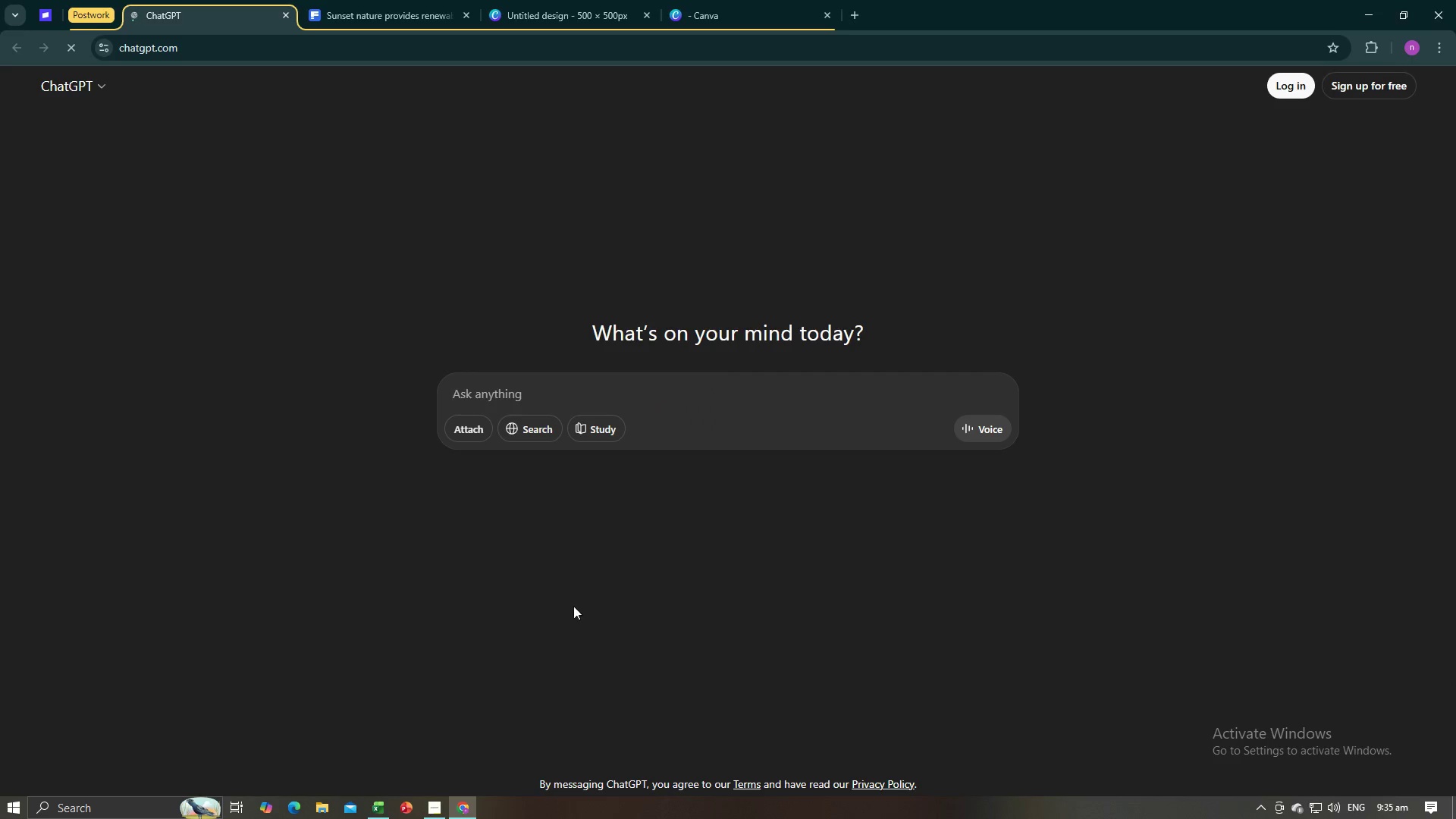 
key(Control+V)
 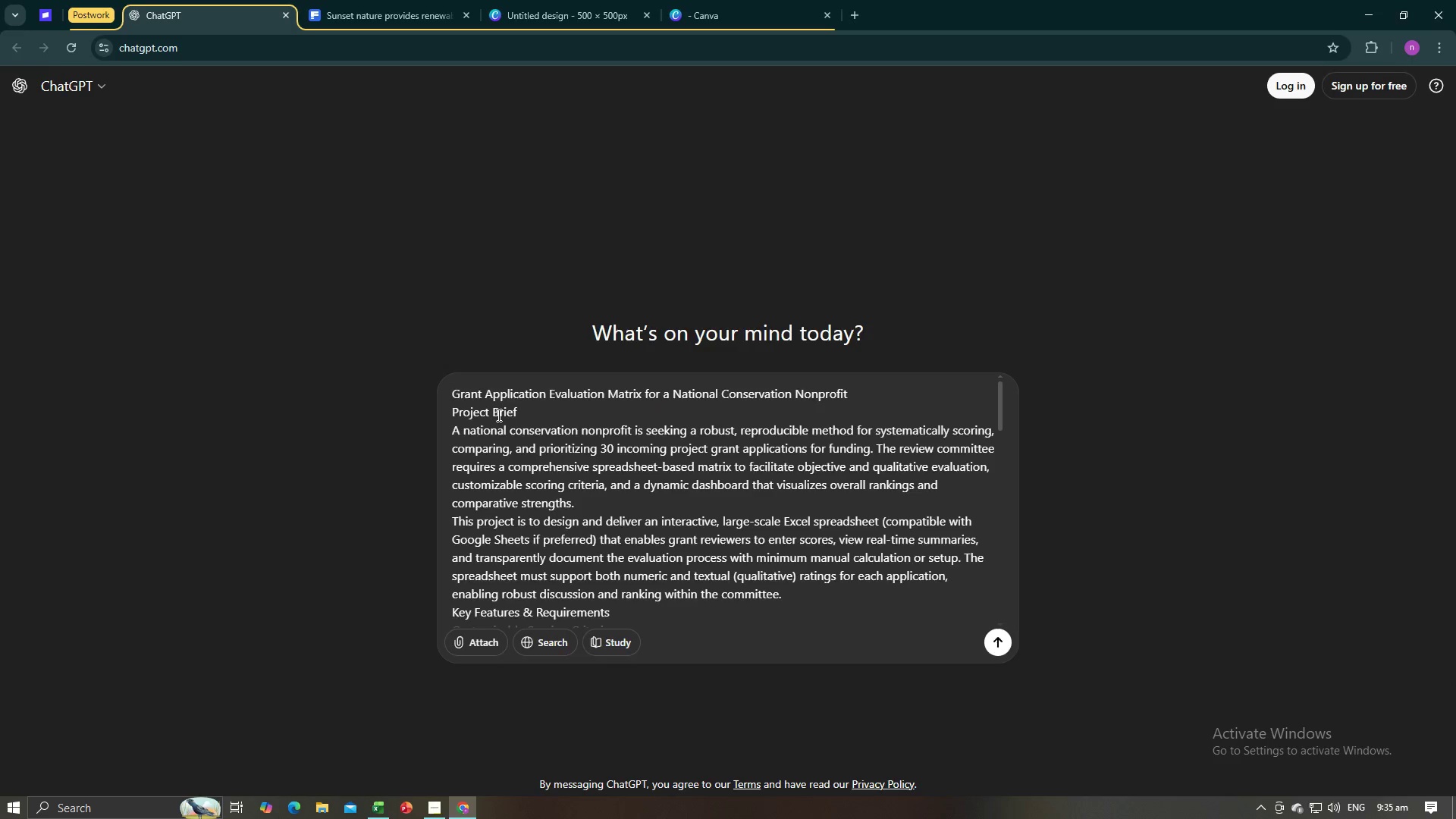 
key(Enter)
 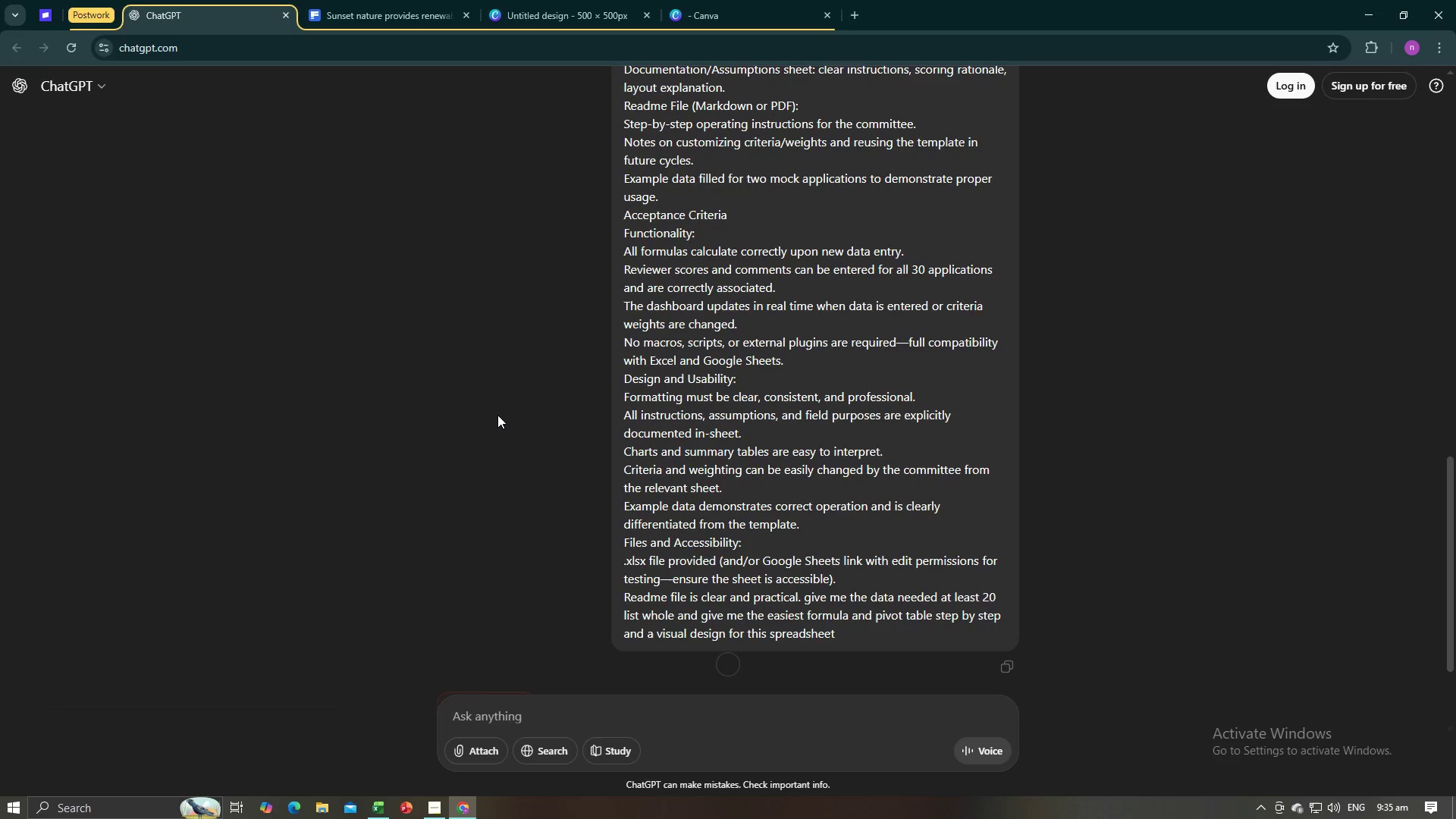 
scroll: coordinate [501, 413], scroll_direction: down, amount: 4.0
 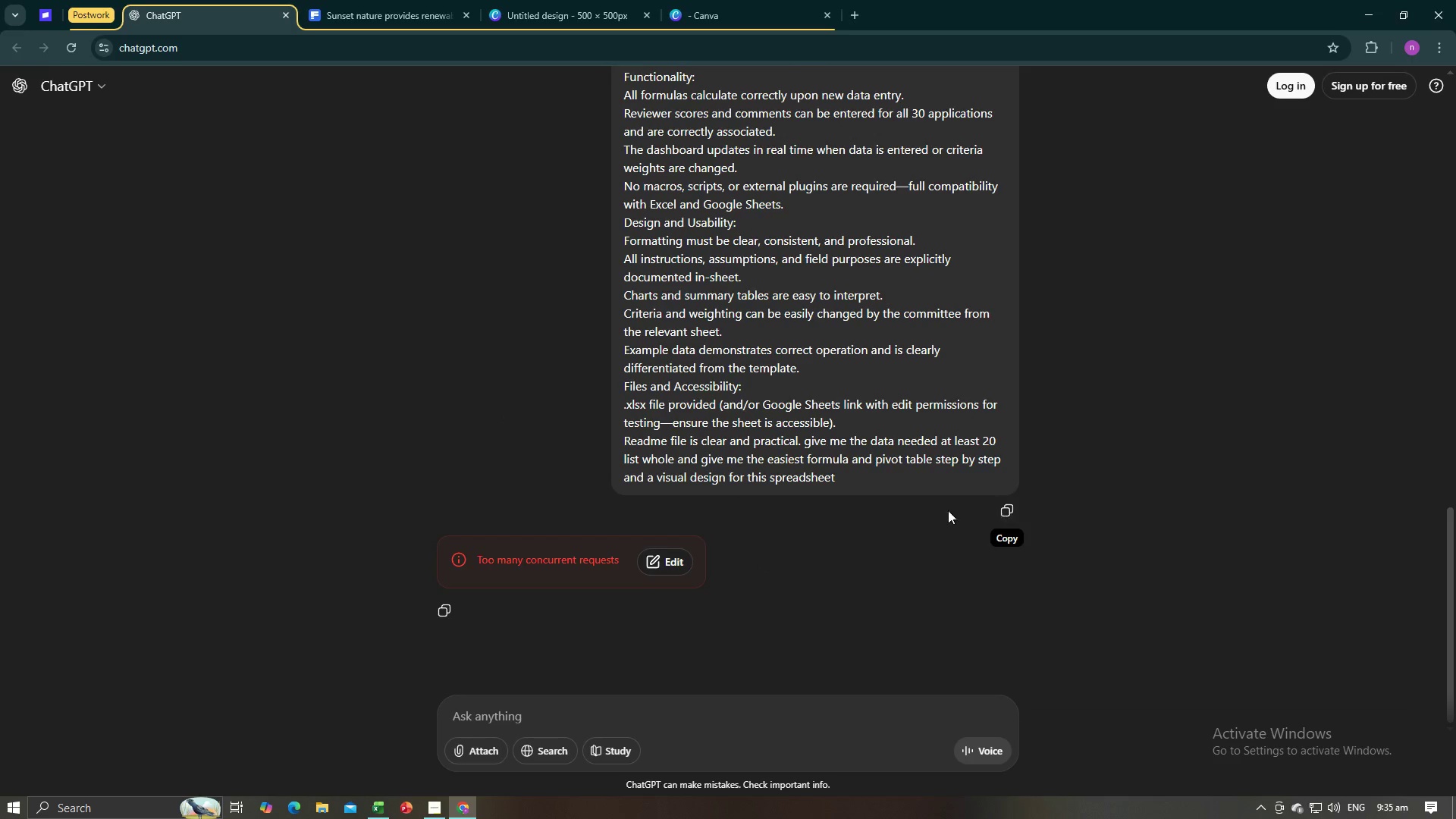 
wait(5.57)
 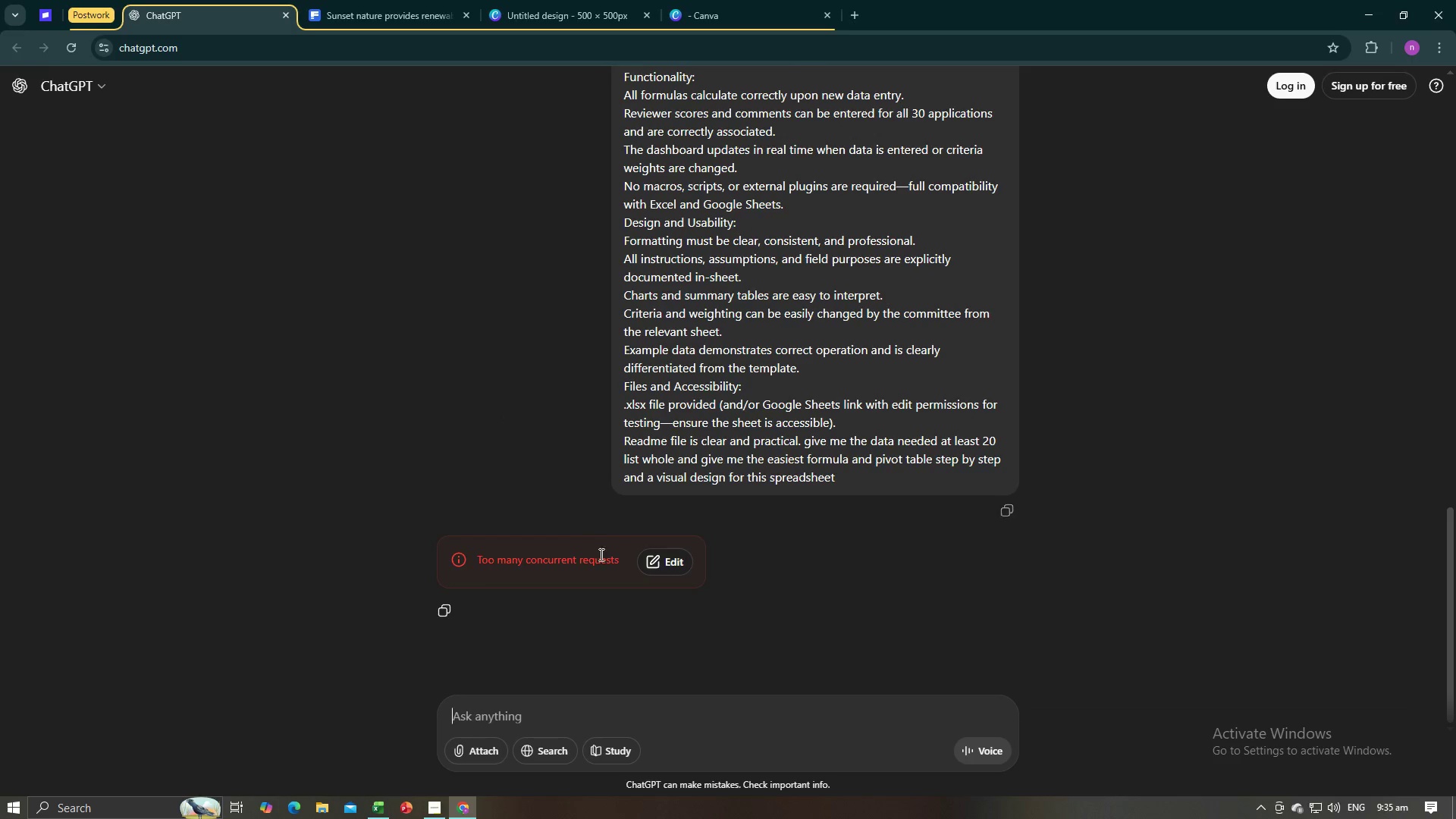 
left_click([998, 516])
 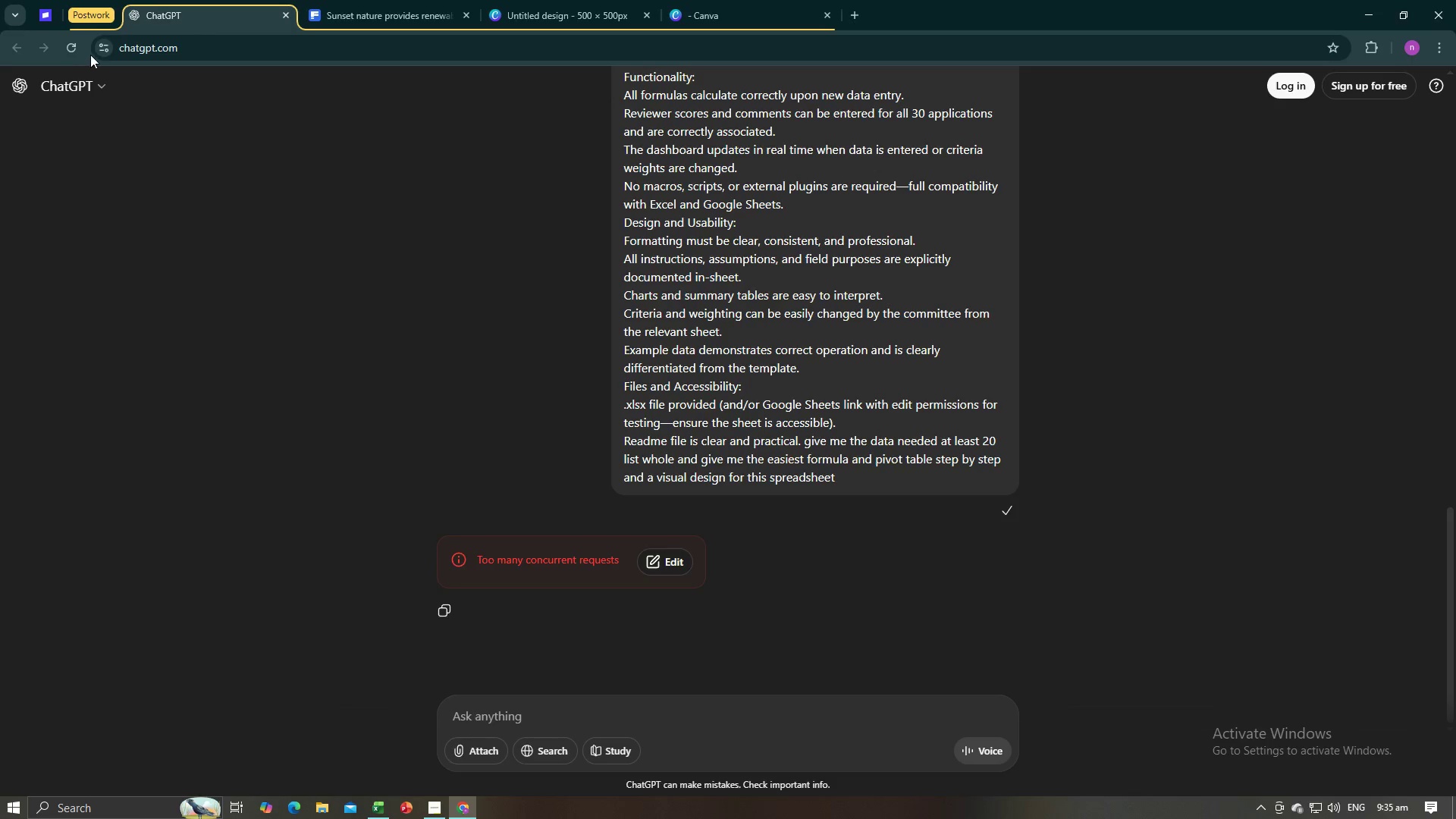 
left_click([74, 54])
 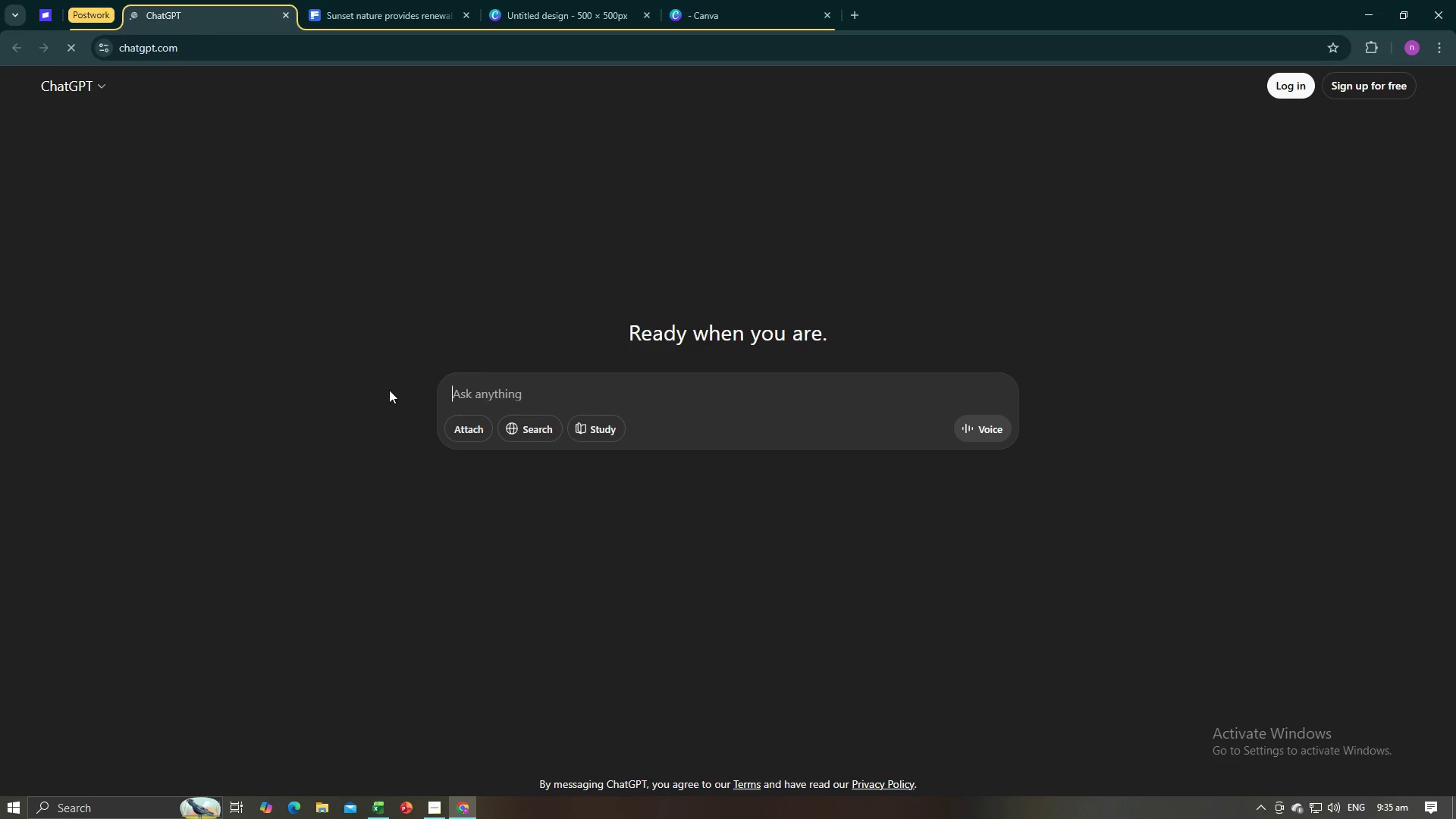 
key(Control+V)
 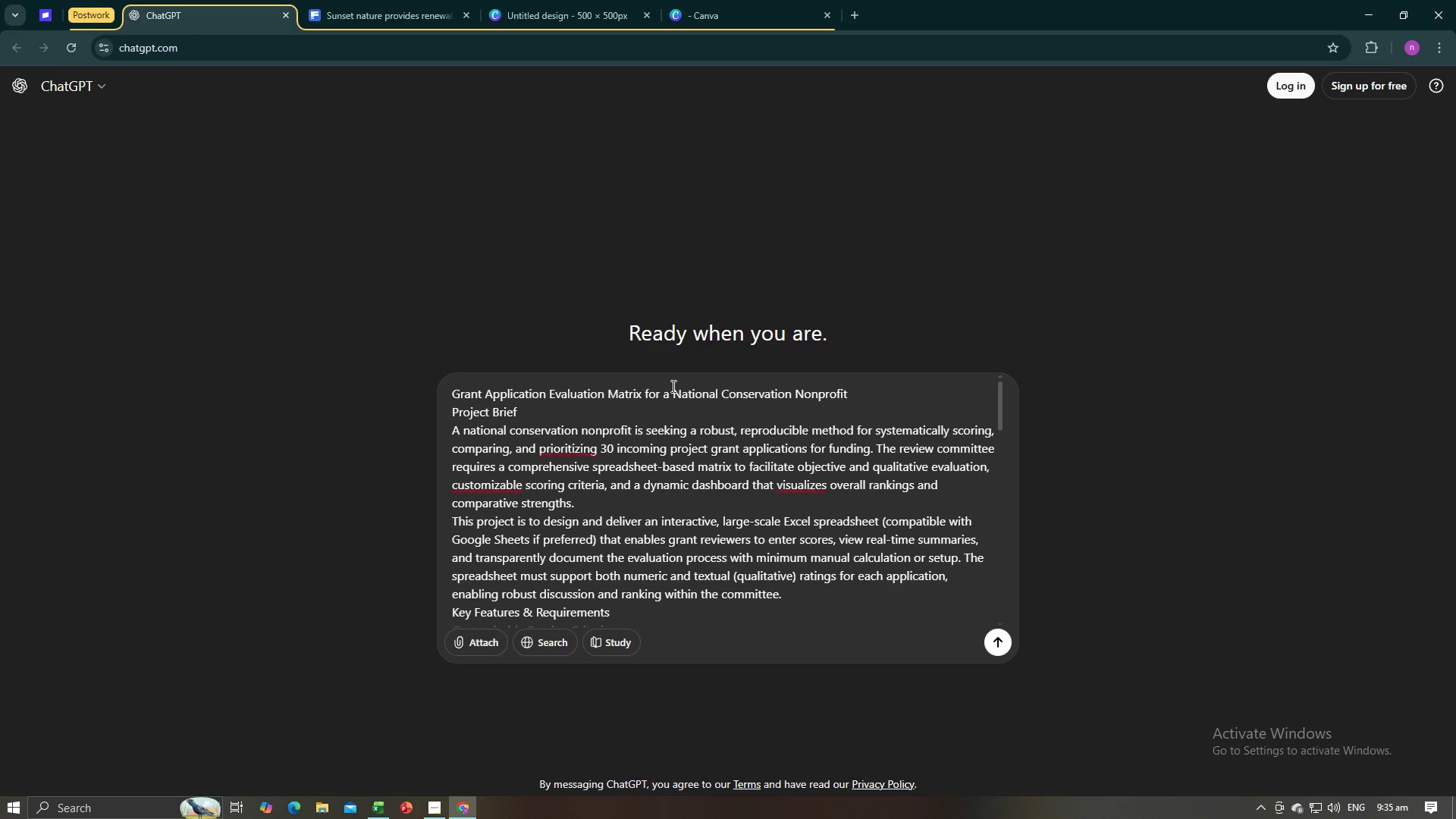 
key(NumpadEnter)
 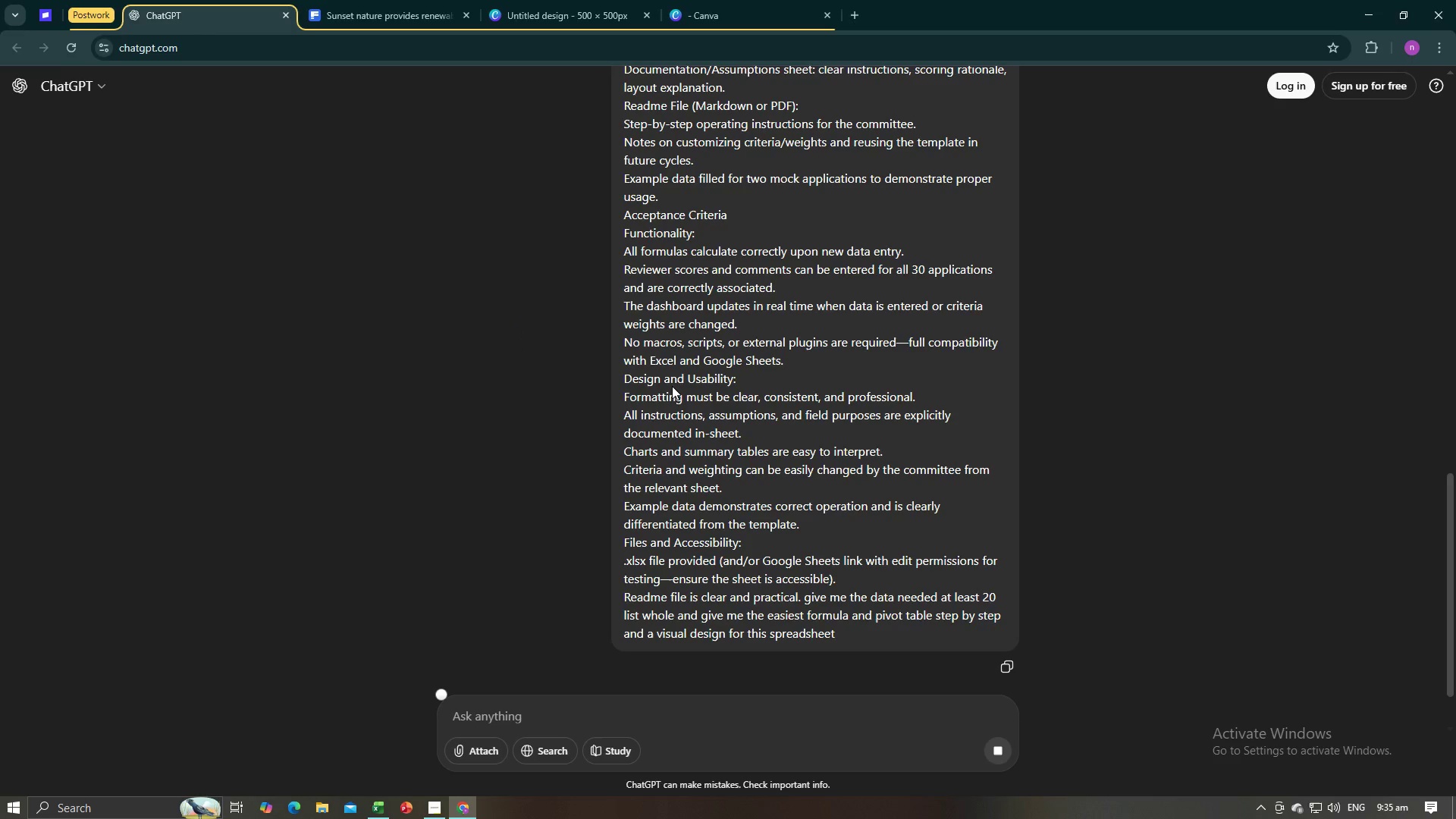 
scroll: coordinate [672, 386], scroll_direction: down, amount: 4.0
 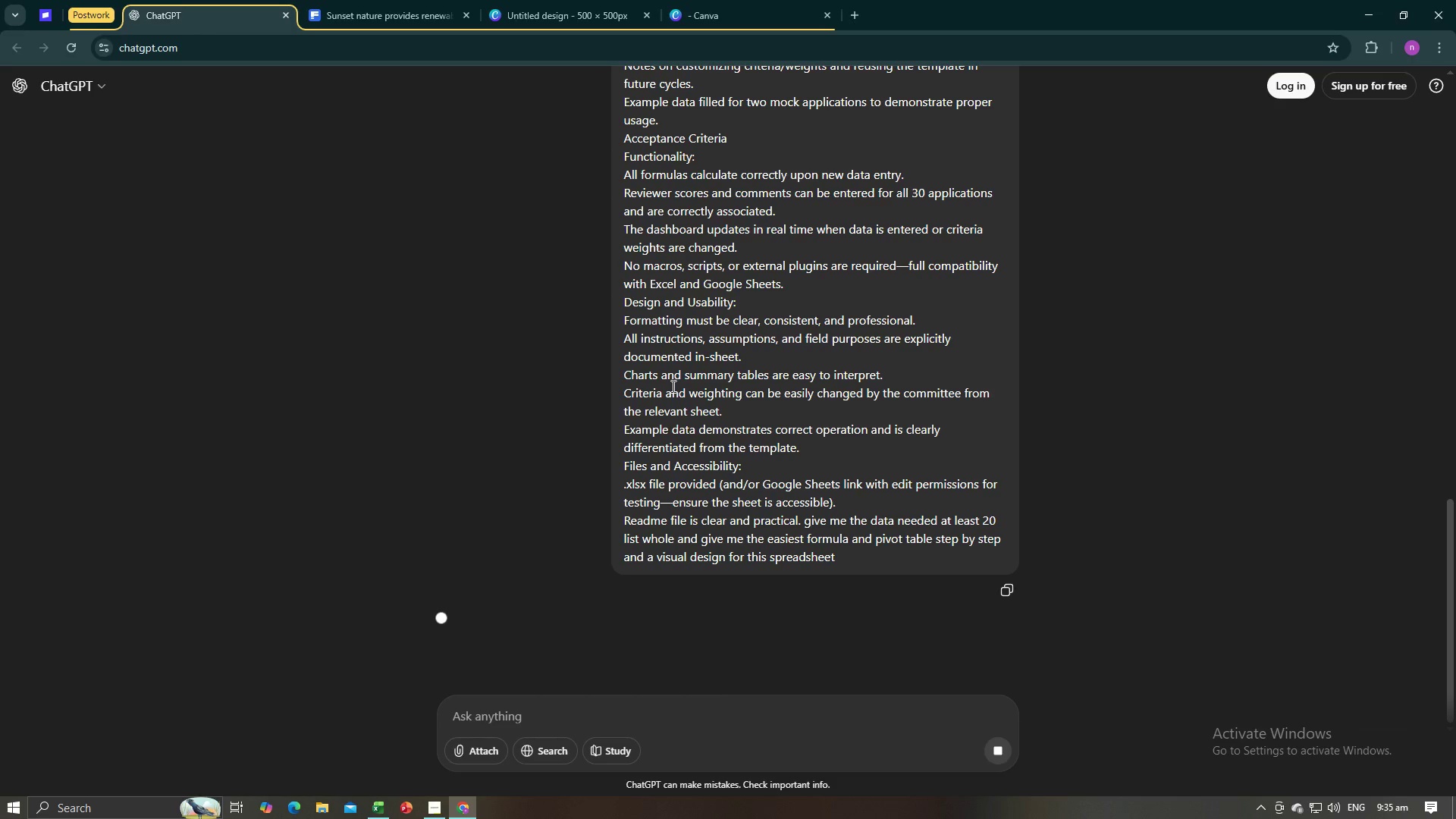 
wait(18.56)
 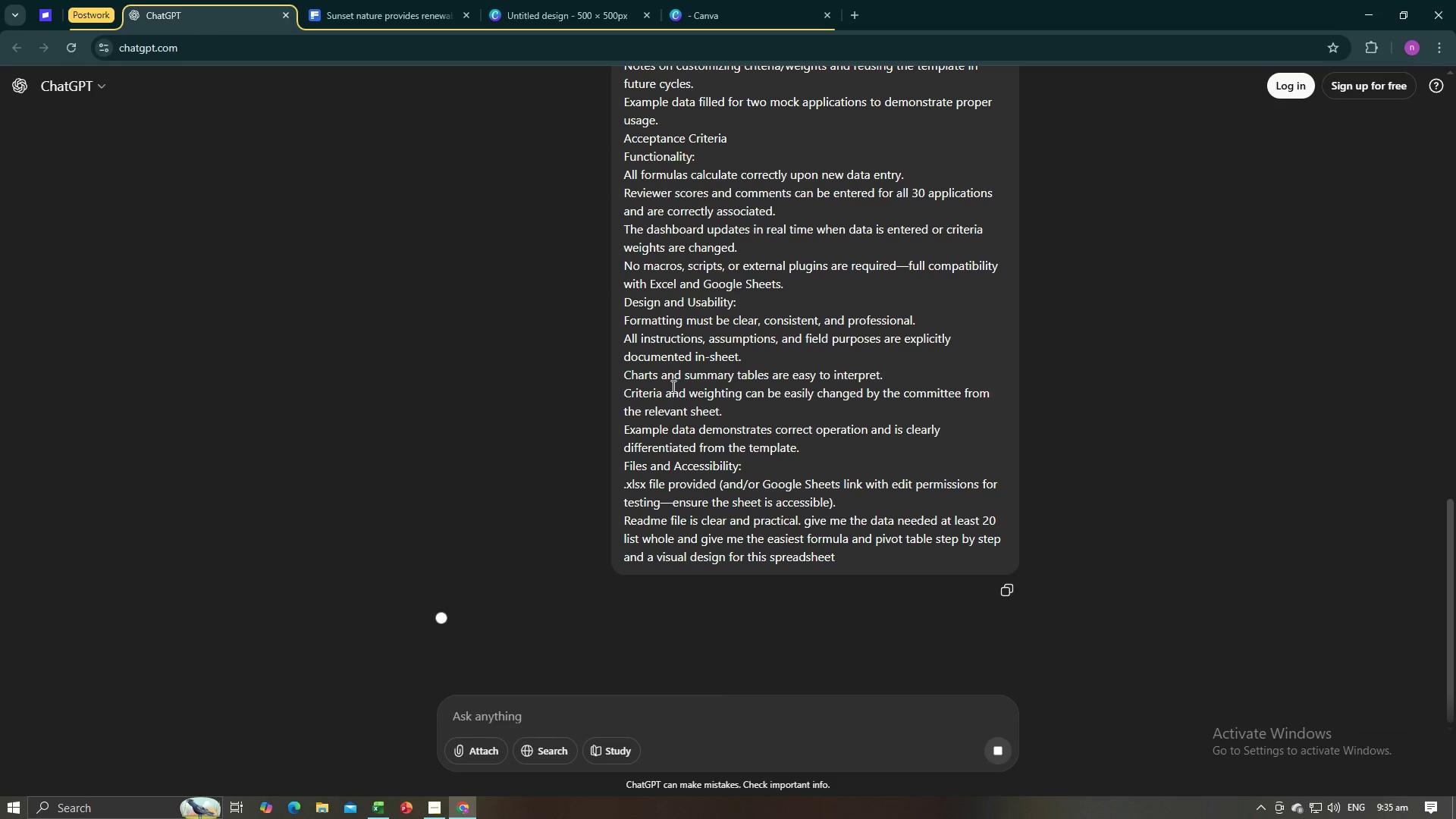 
left_click([1363, 5])
 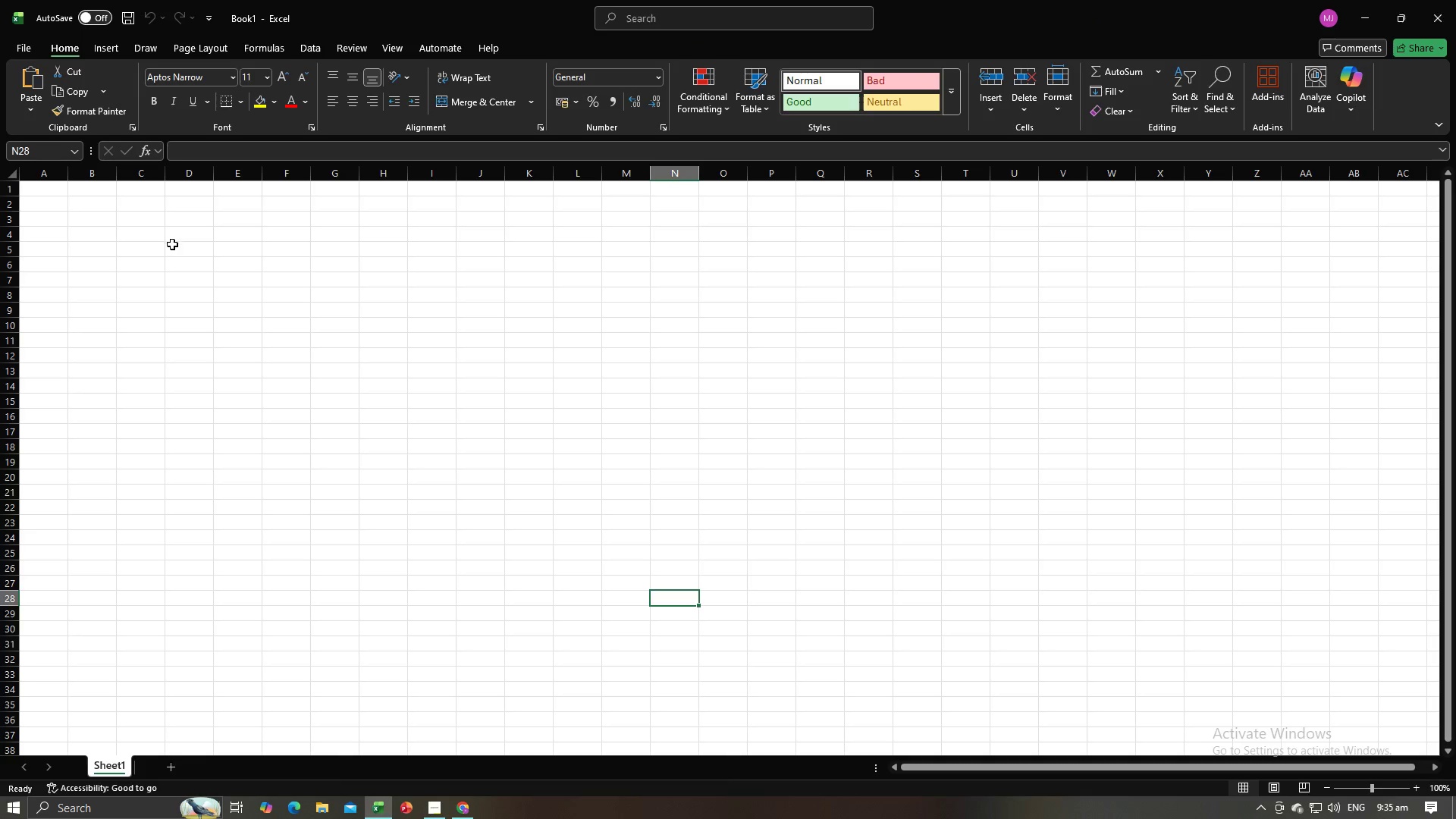 
key(Alt+Tab)
 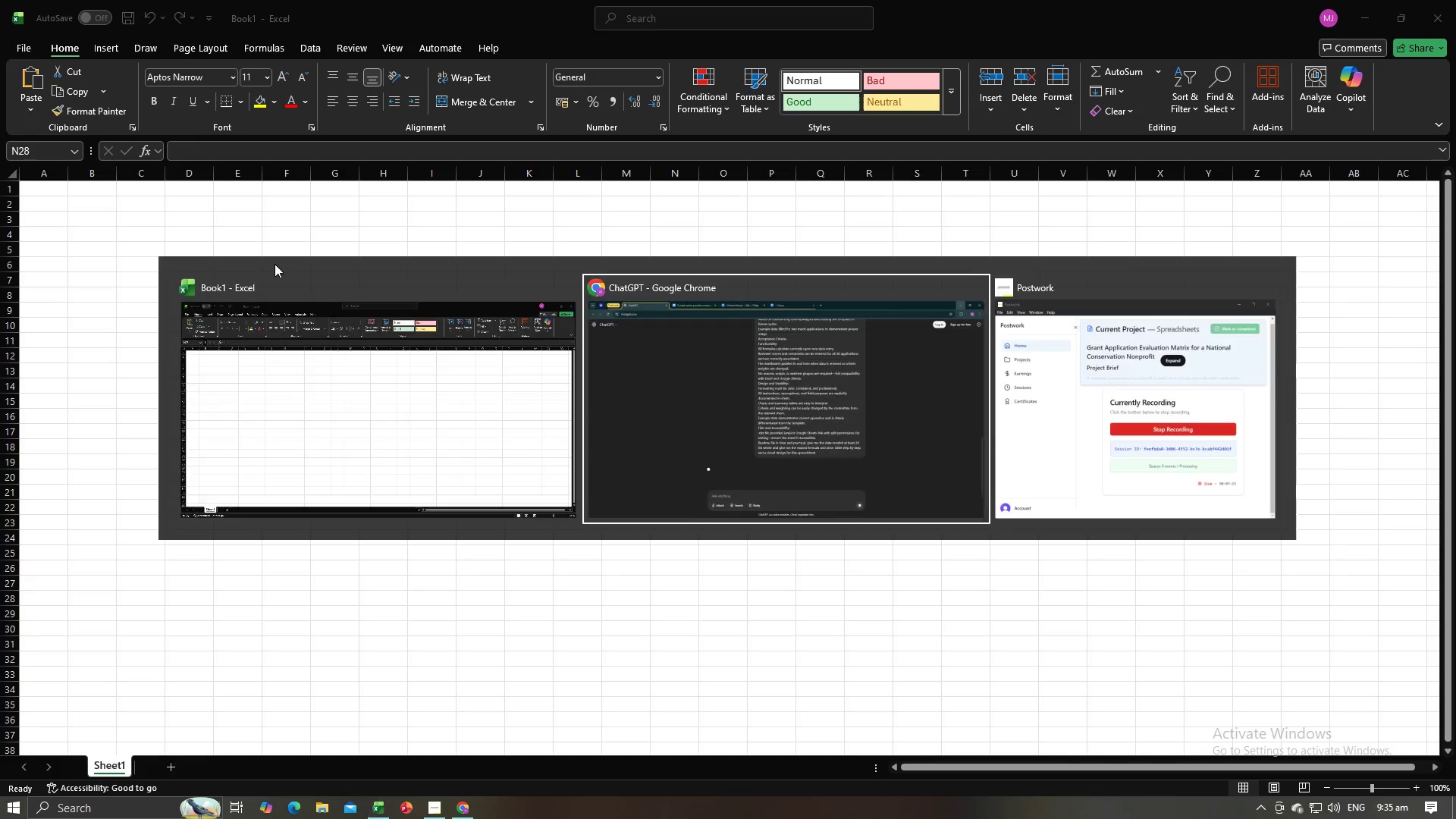 
key(Alt+Tab)